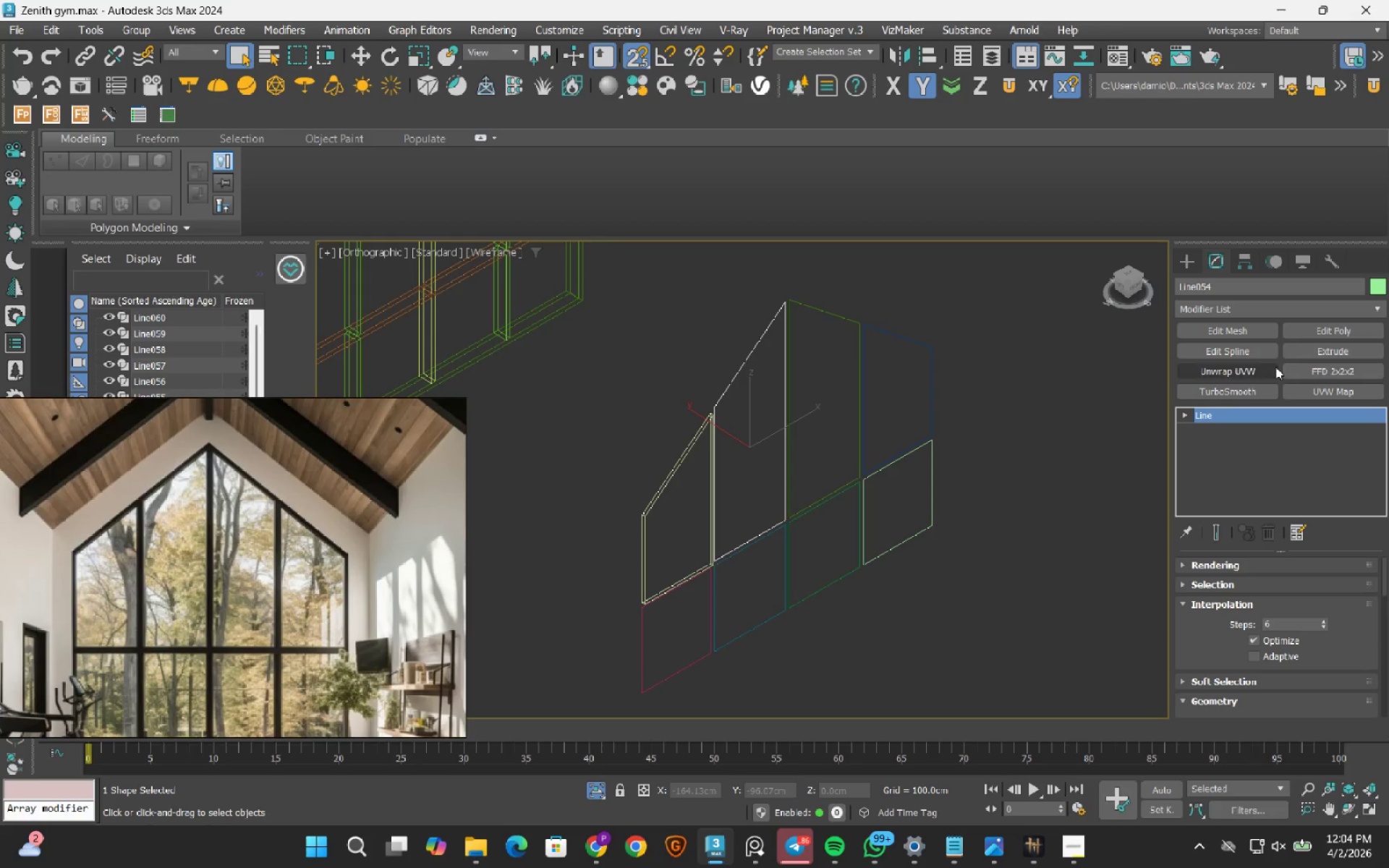 
left_click([1319, 346])
 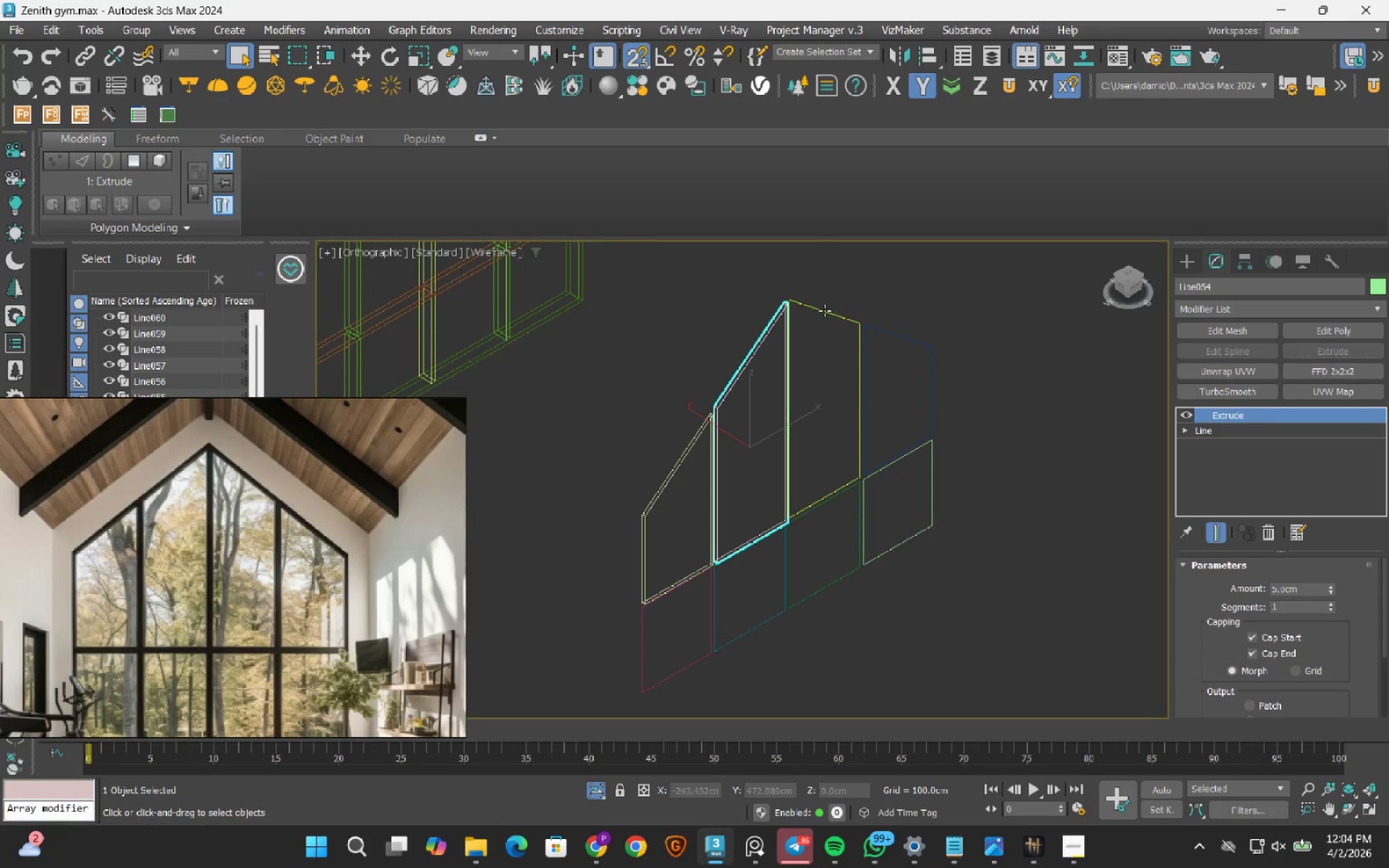 
left_click([824, 311])
 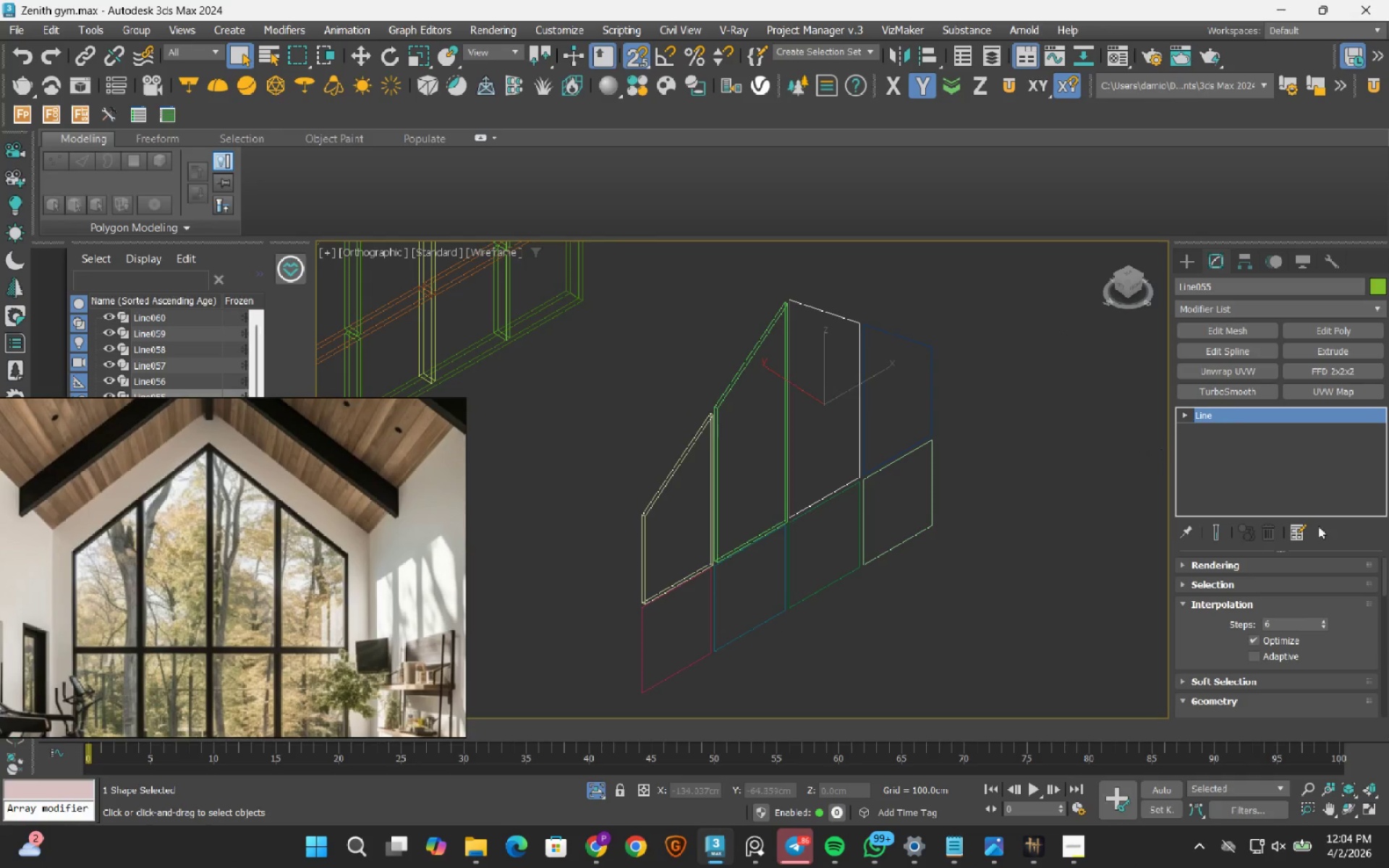 
wait(5.12)
 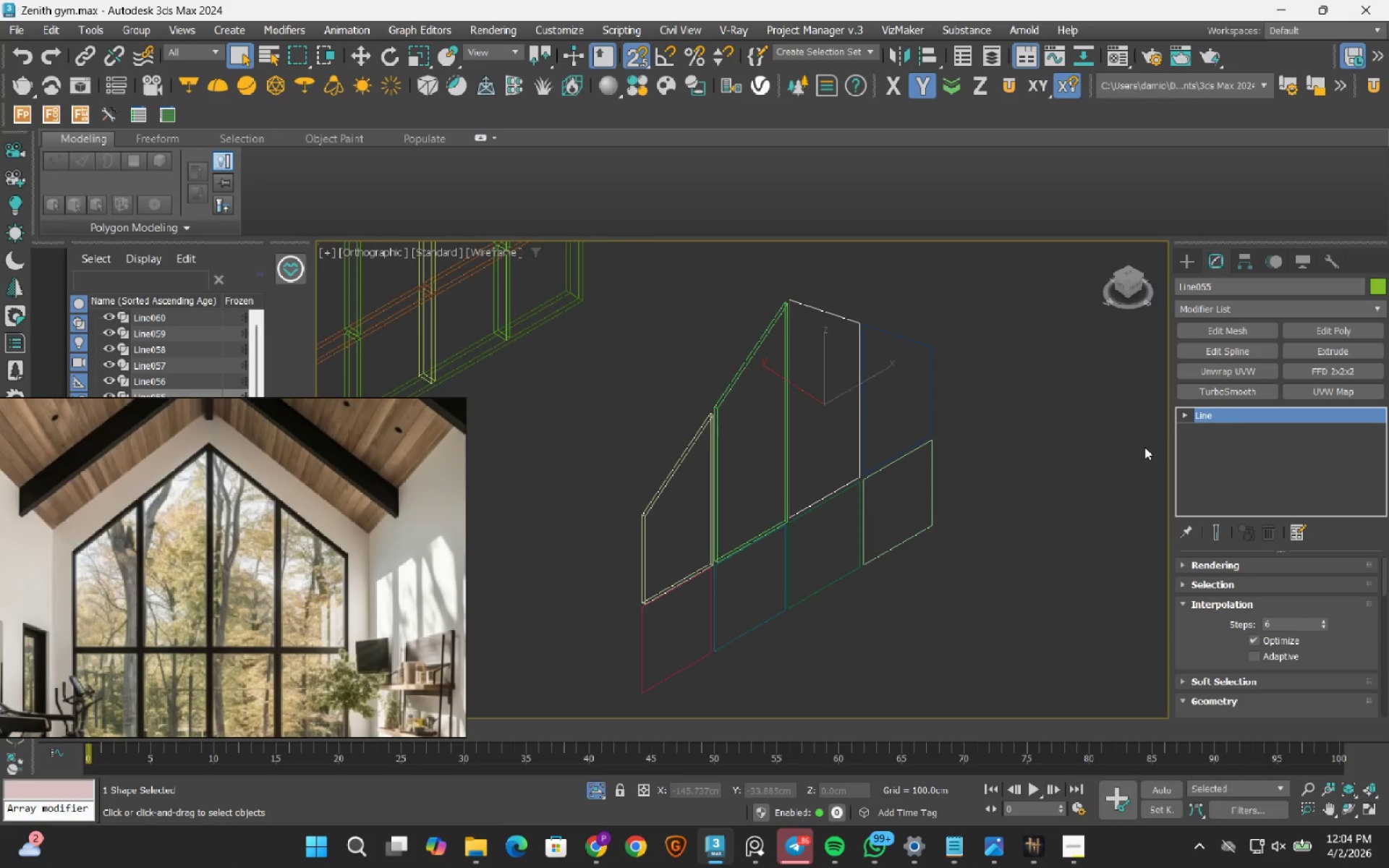 
left_click([1334, 347])
 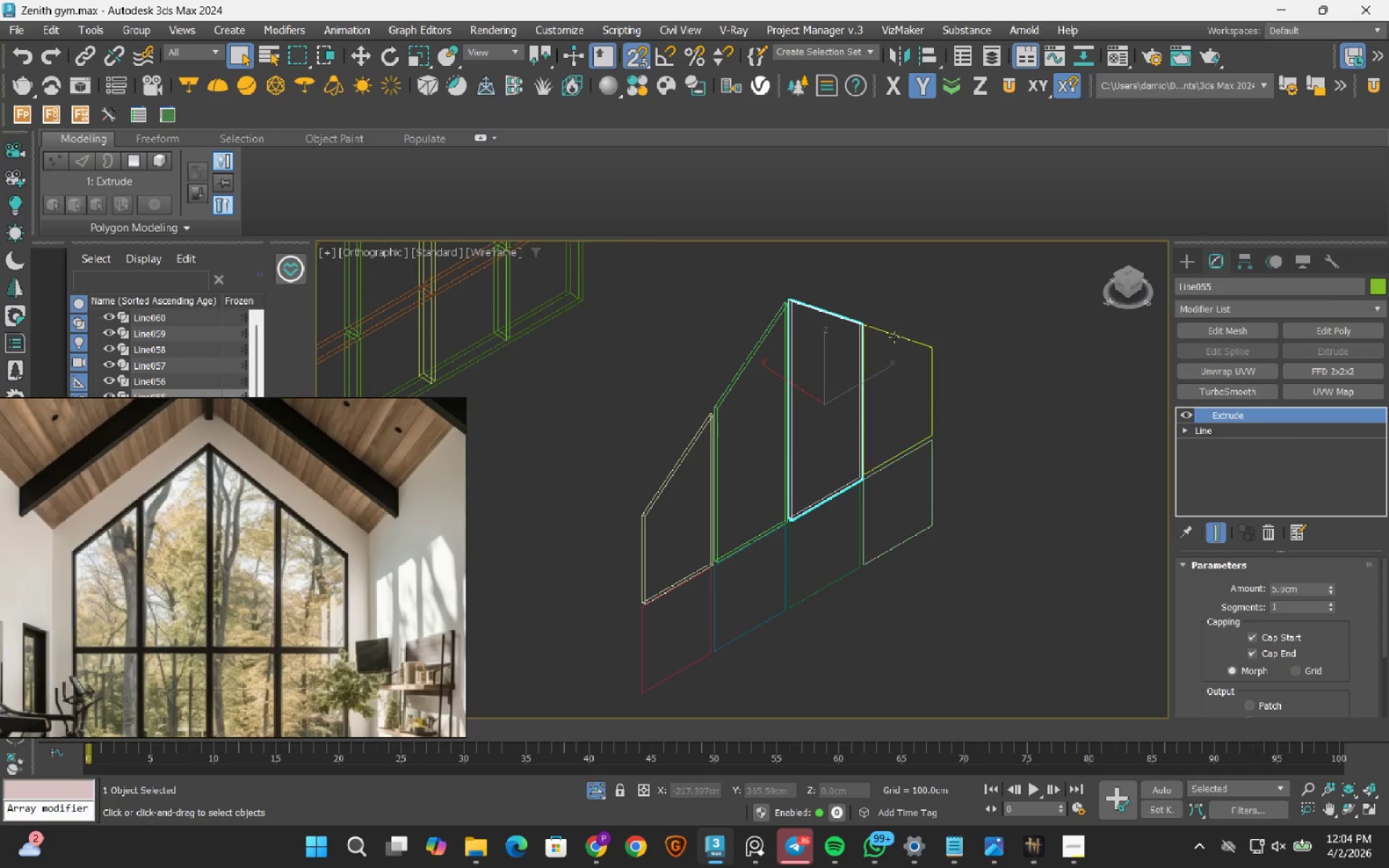 
left_click([891, 336])
 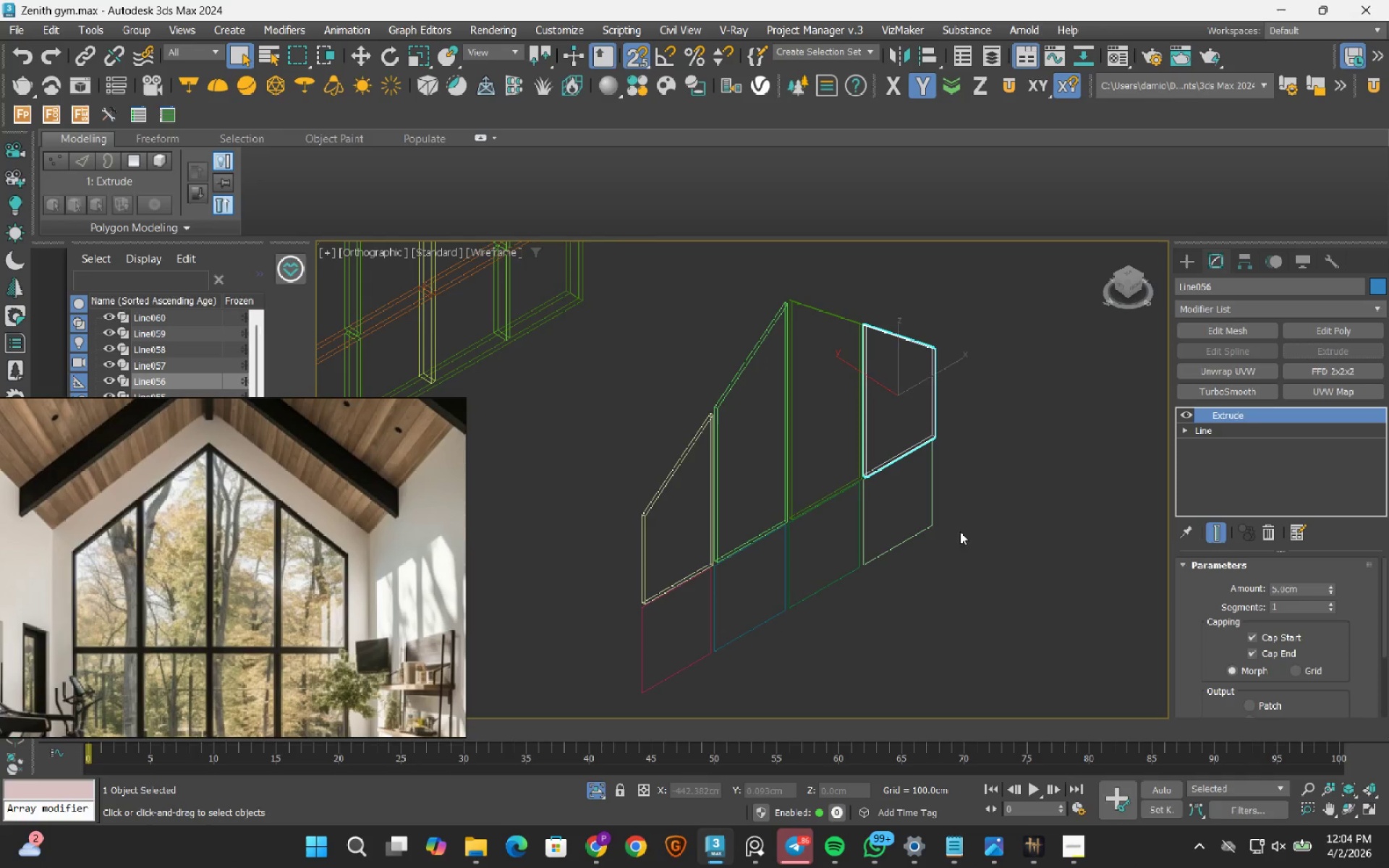 
left_click([912, 535])
 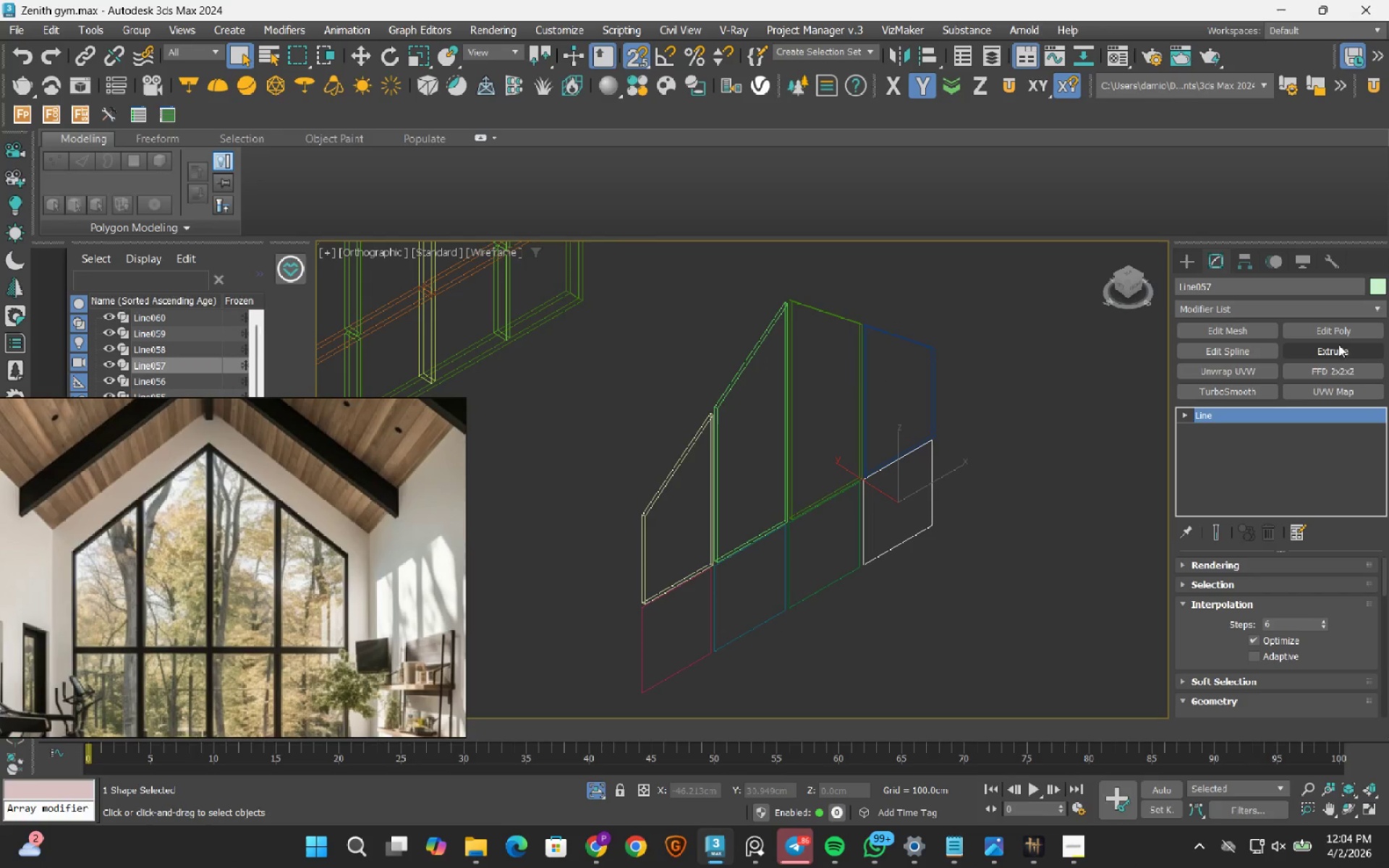 
left_click([1335, 352])
 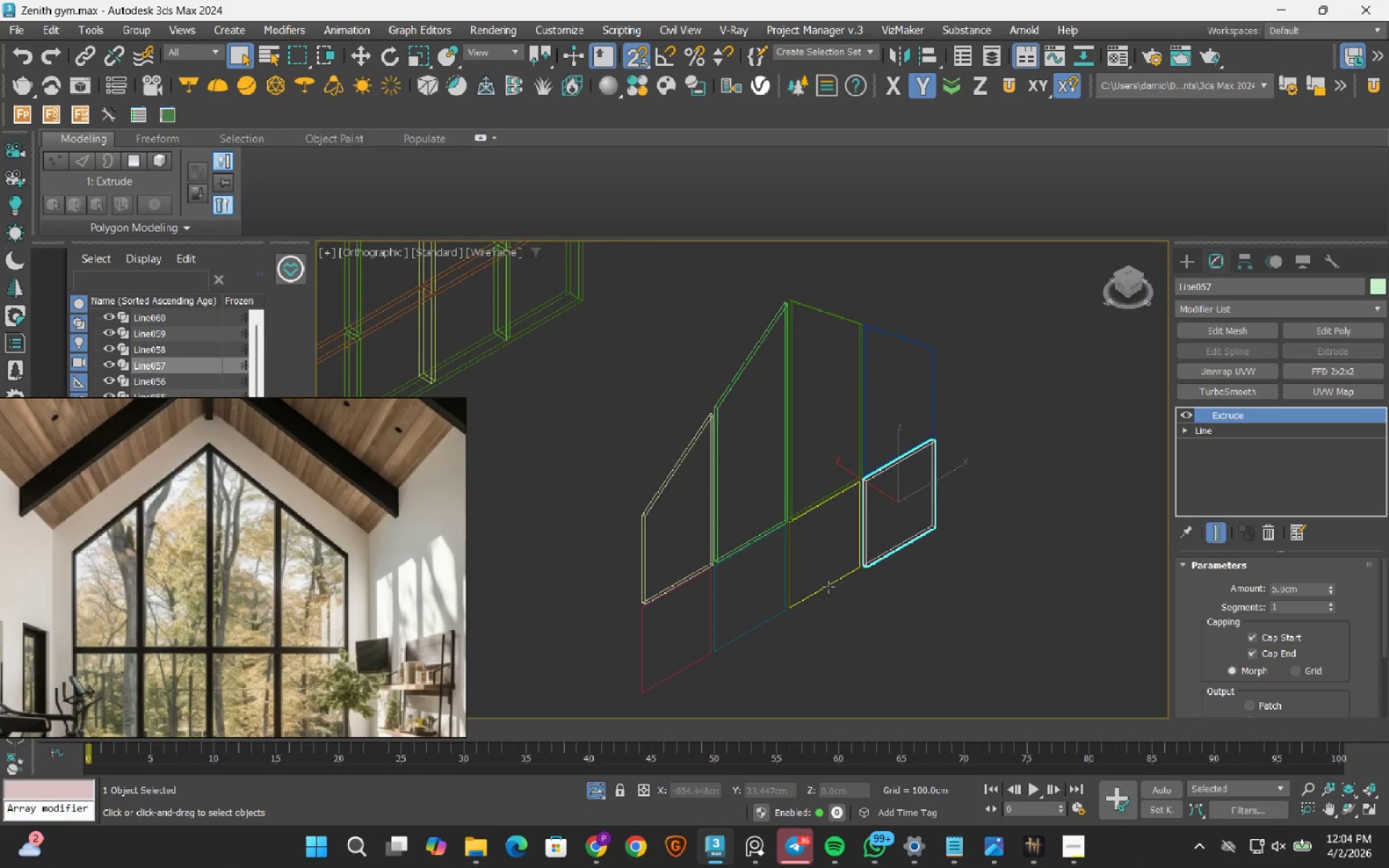 
left_click([828, 586])
 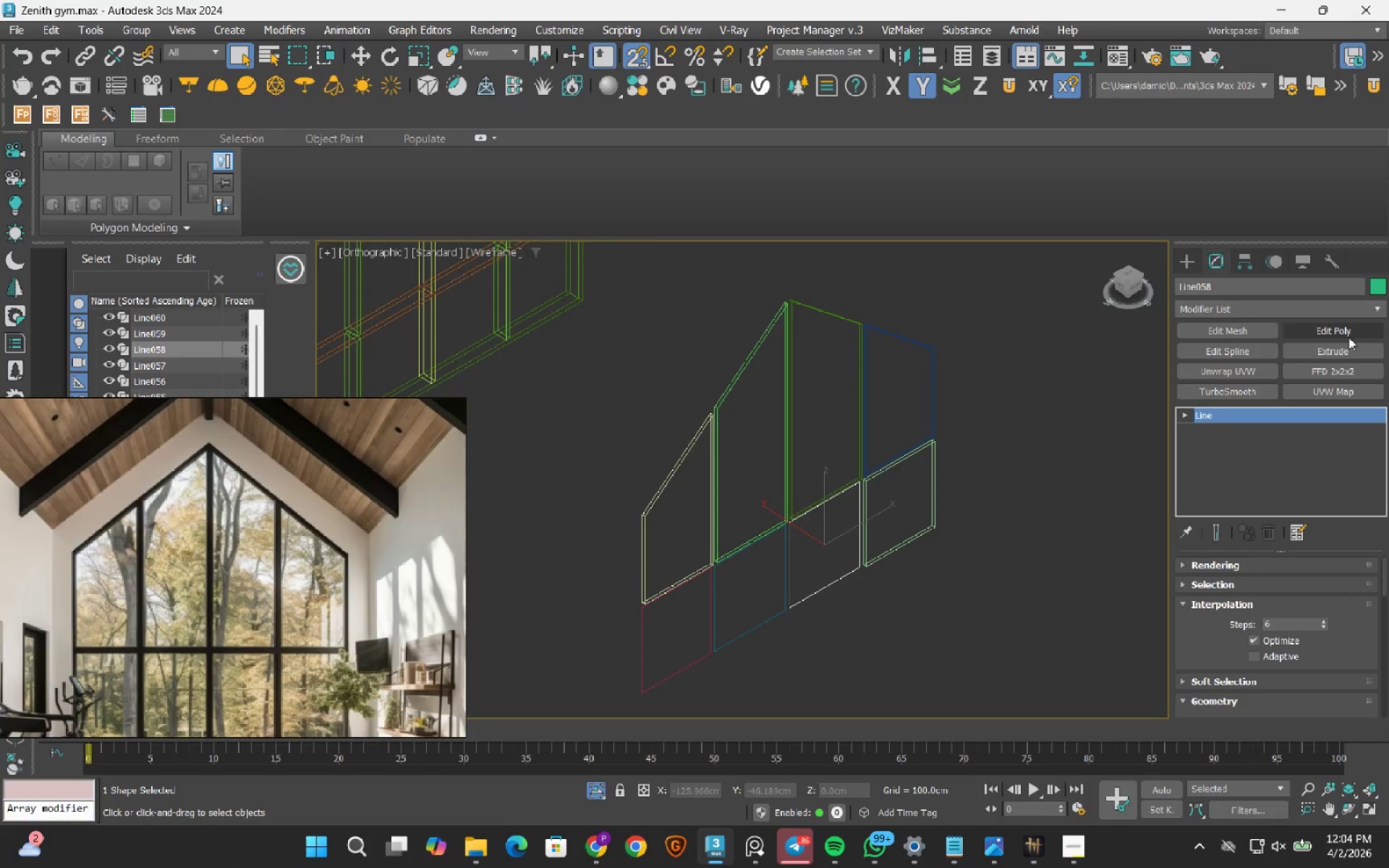 
left_click([1338, 352])
 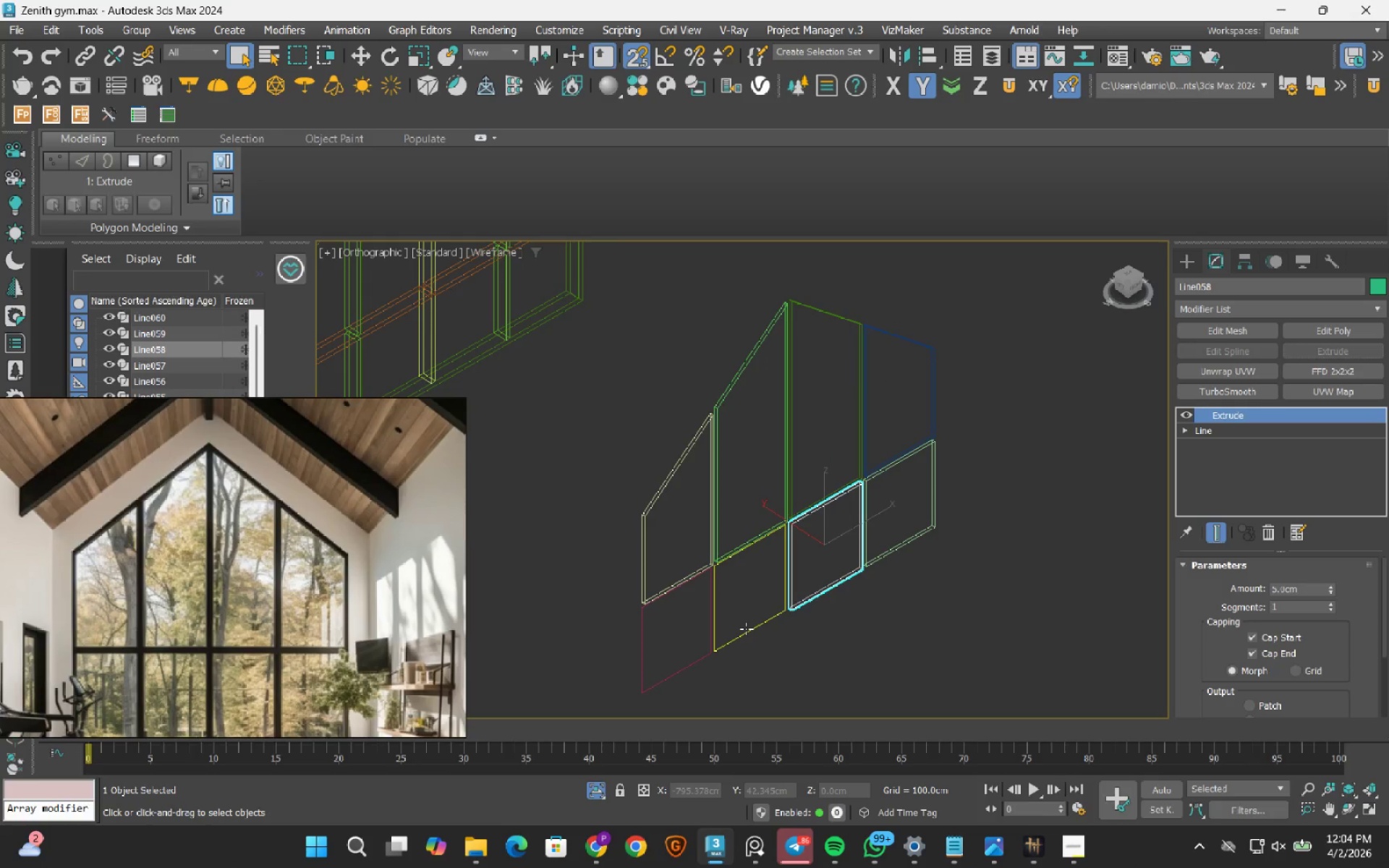 
left_click([746, 629])
 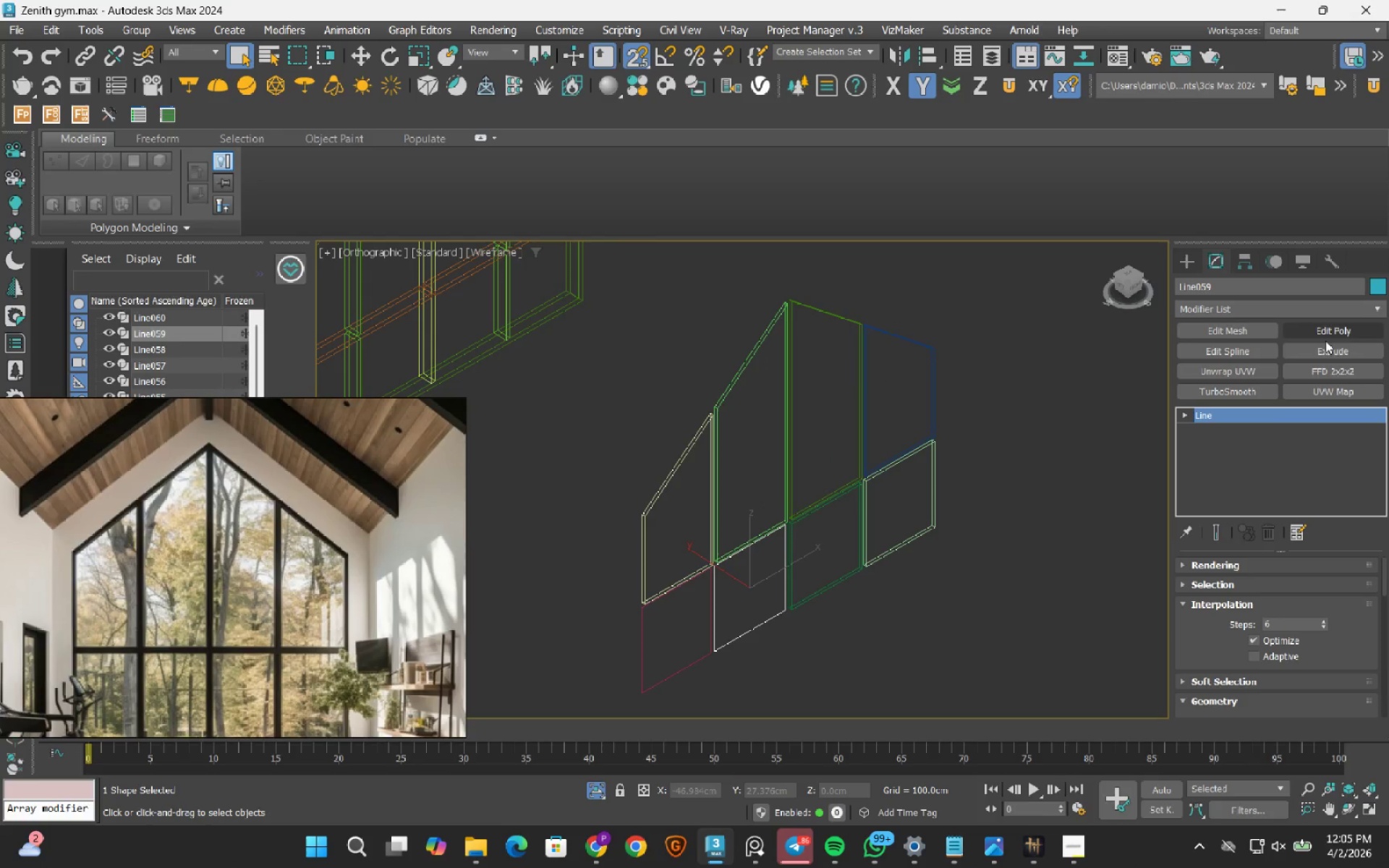 
left_click([1328, 349])
 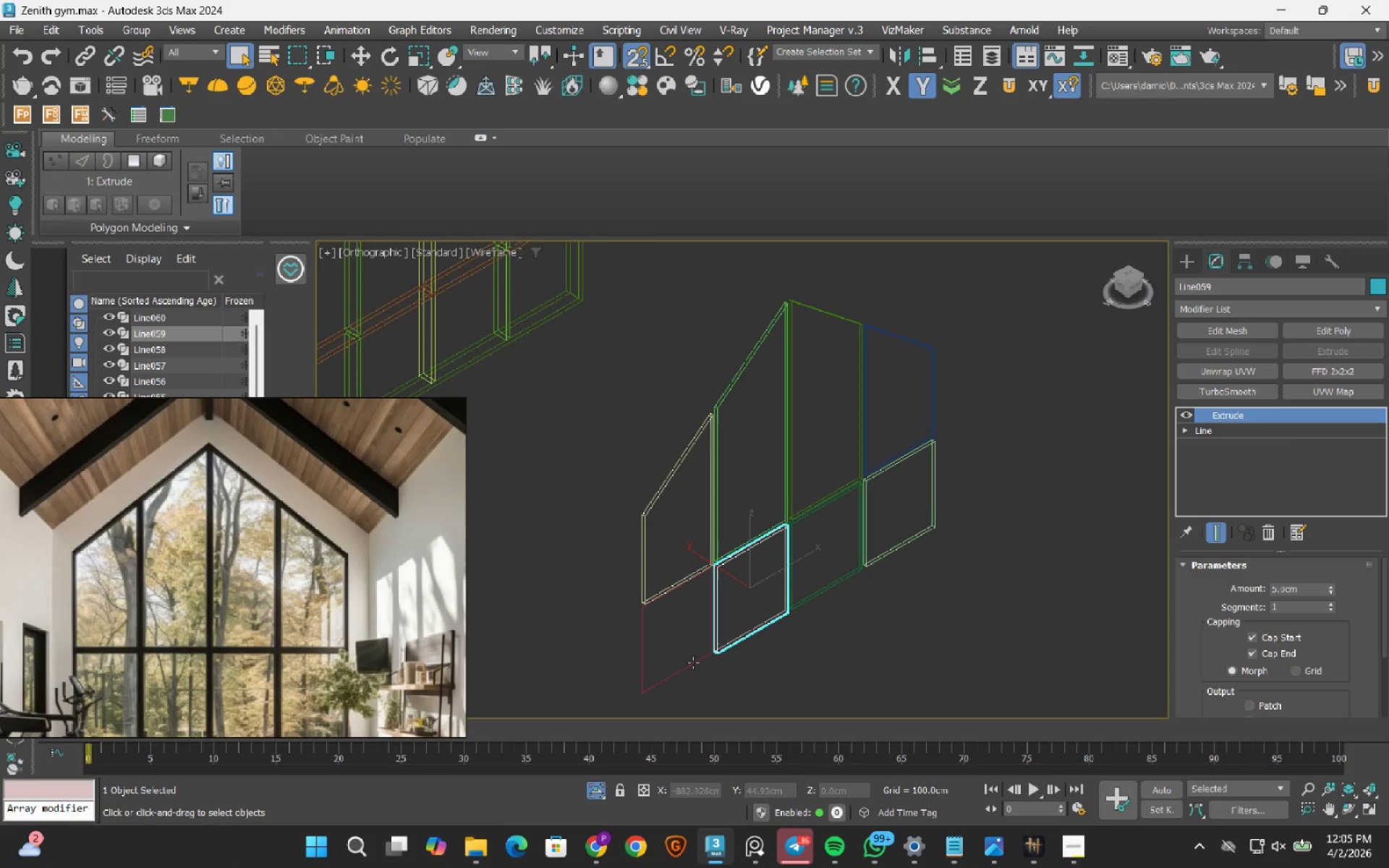 
left_click([693, 663])
 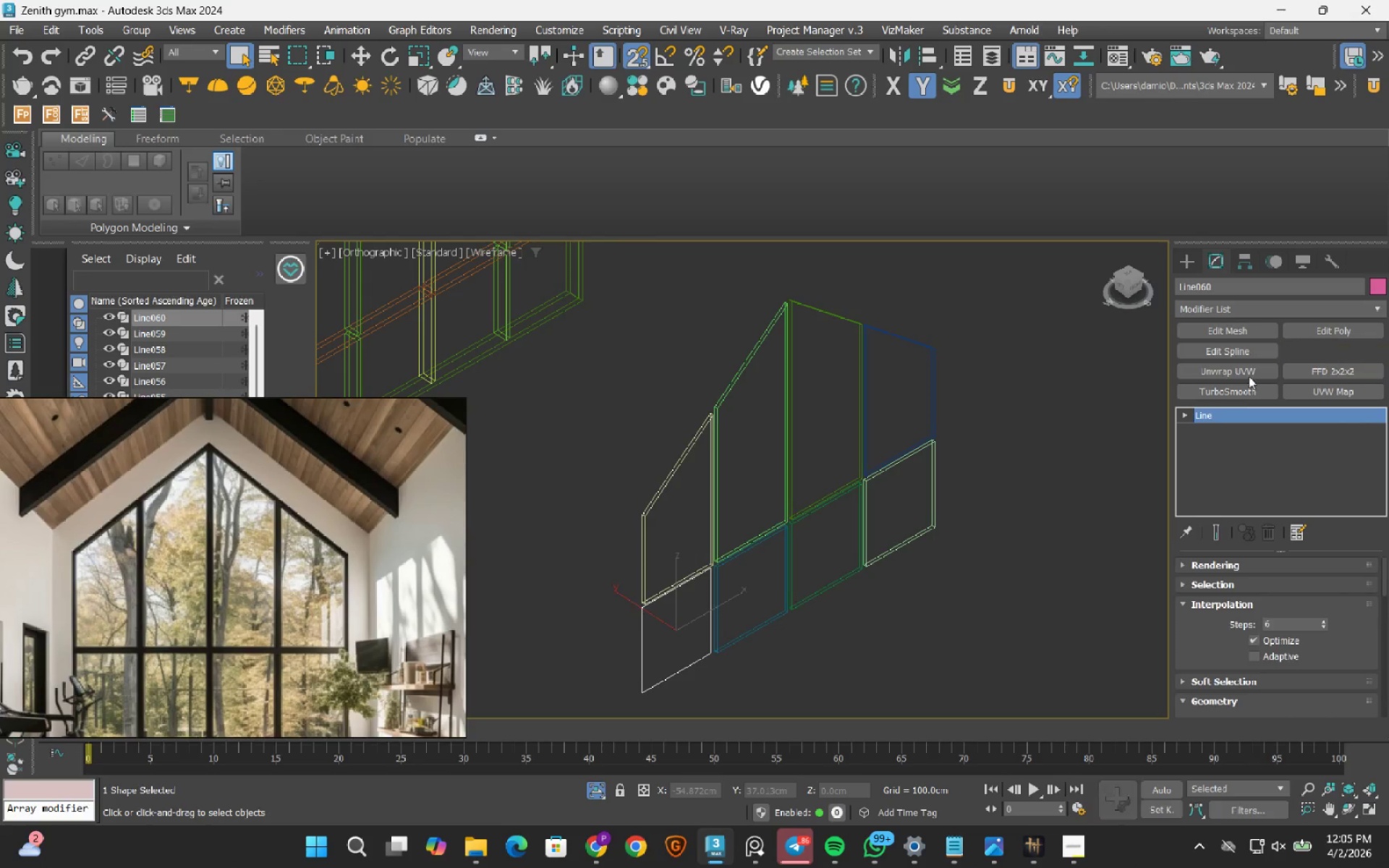 
scroll: coordinate [728, 495], scroll_direction: down, amount: 2.0
 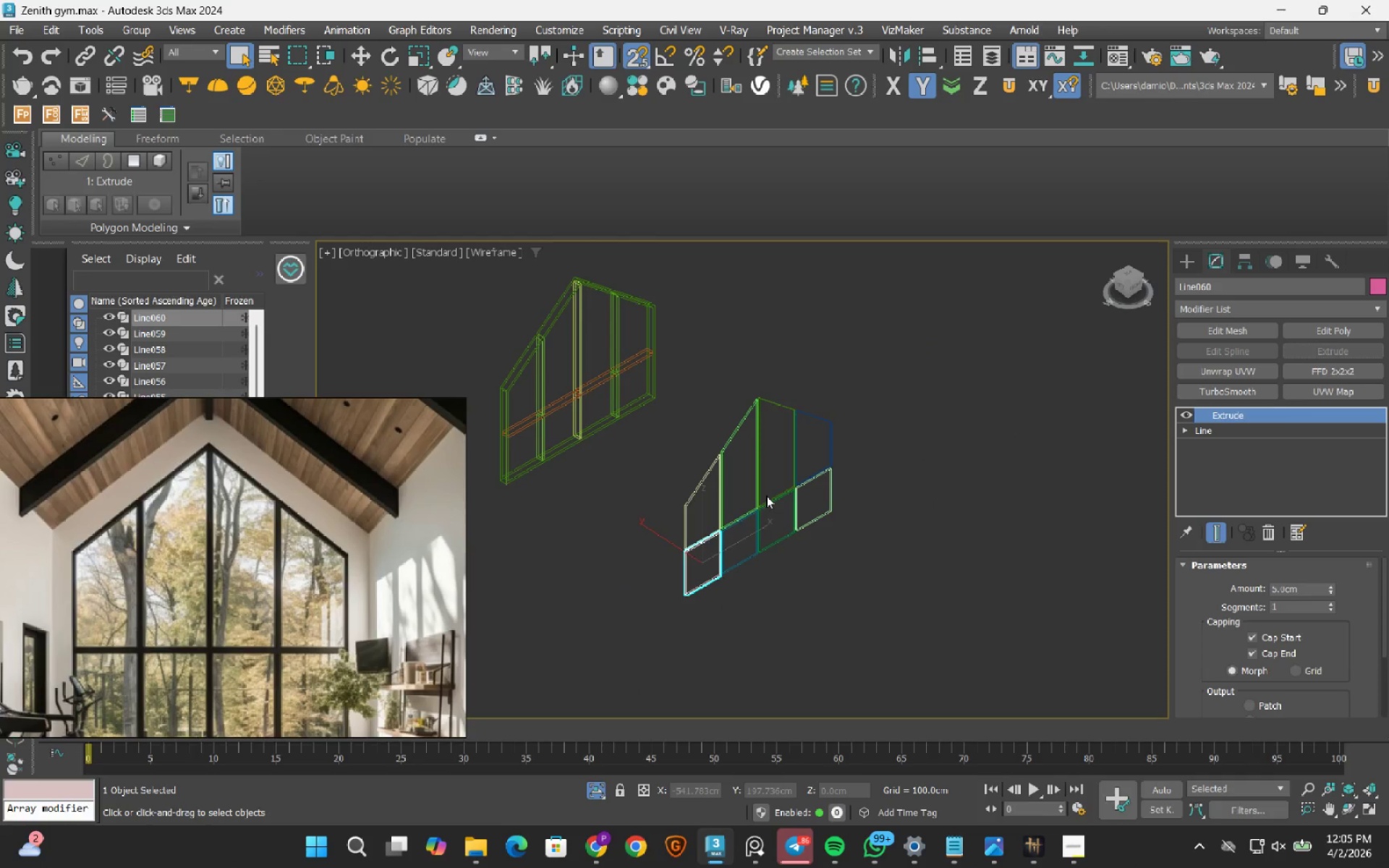 
type(tz)
 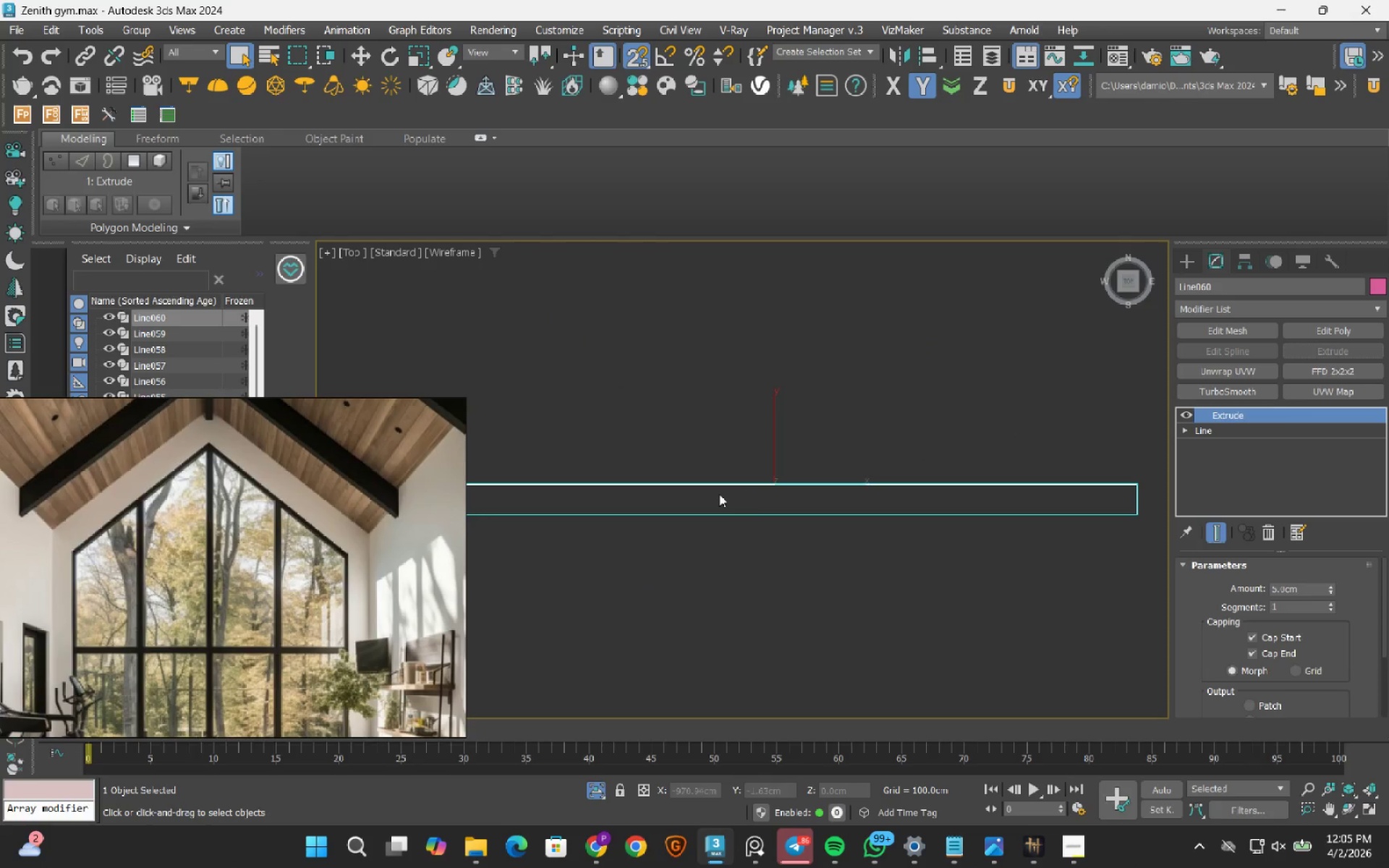 
scroll: coordinate [726, 497], scroll_direction: down, amount: 5.0
 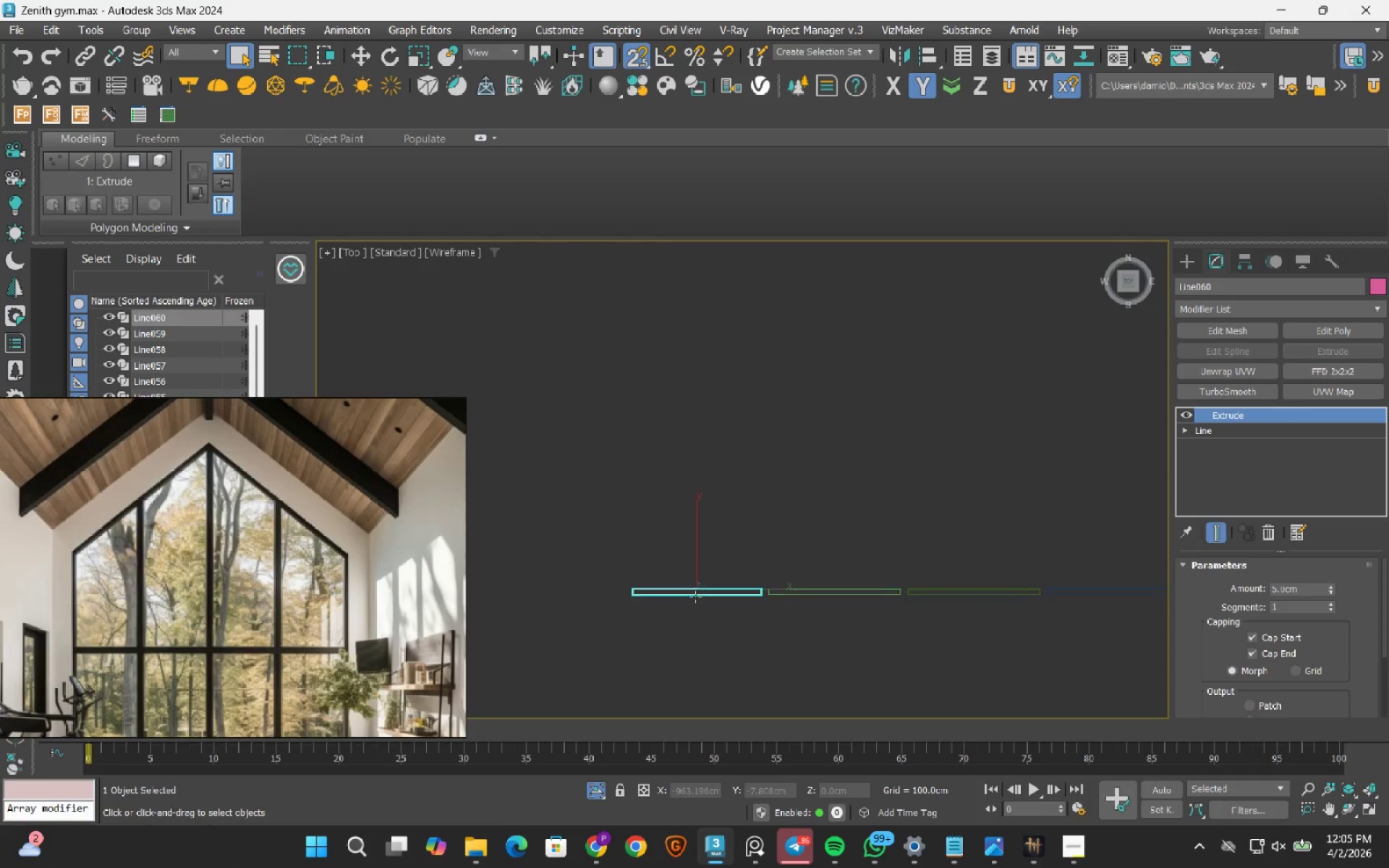 
key(W)
 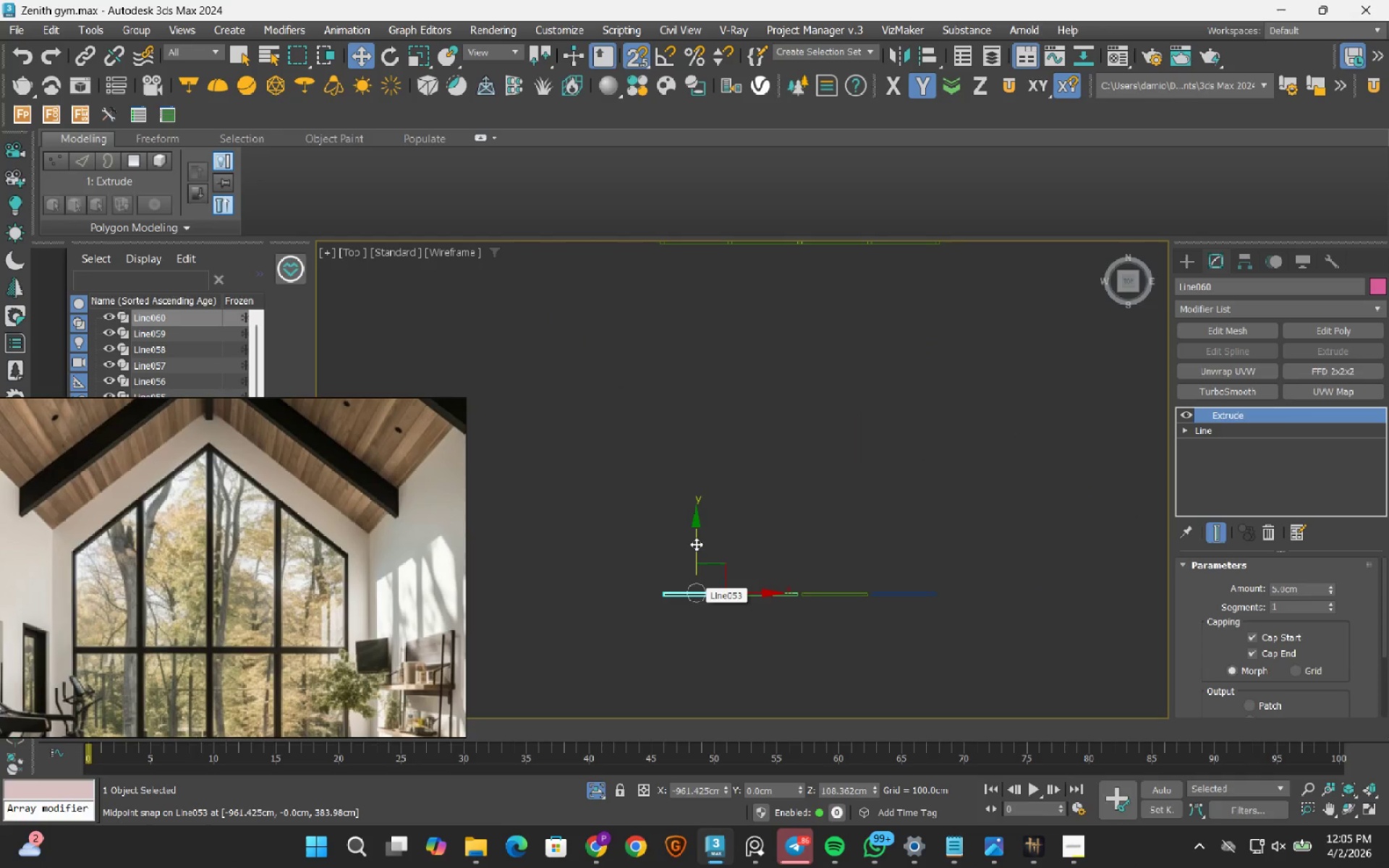 
scroll: coordinate [696, 540], scroll_direction: down, amount: 4.0
 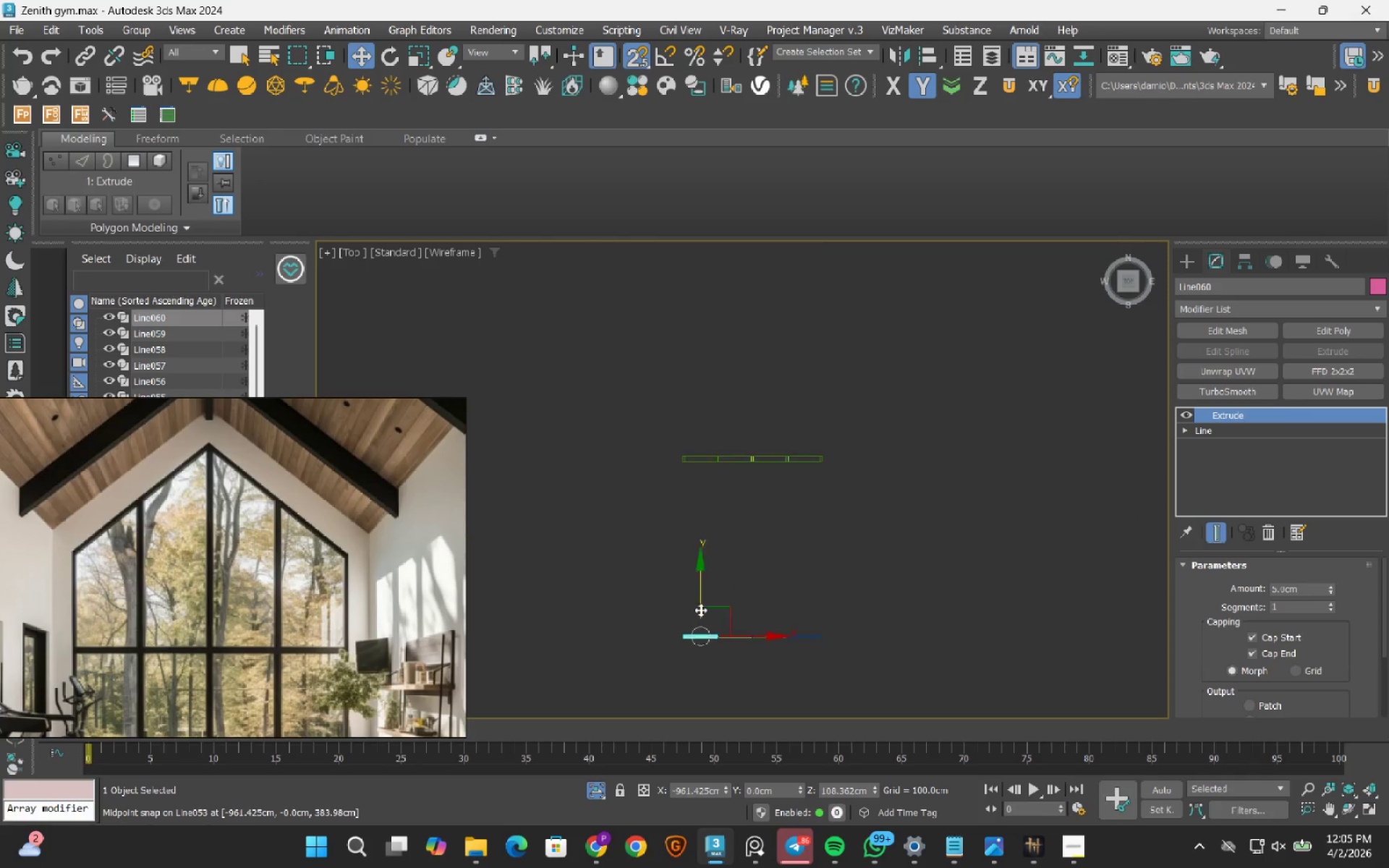 
scroll: coordinate [700, 610], scroll_direction: up, amount: 2.0
 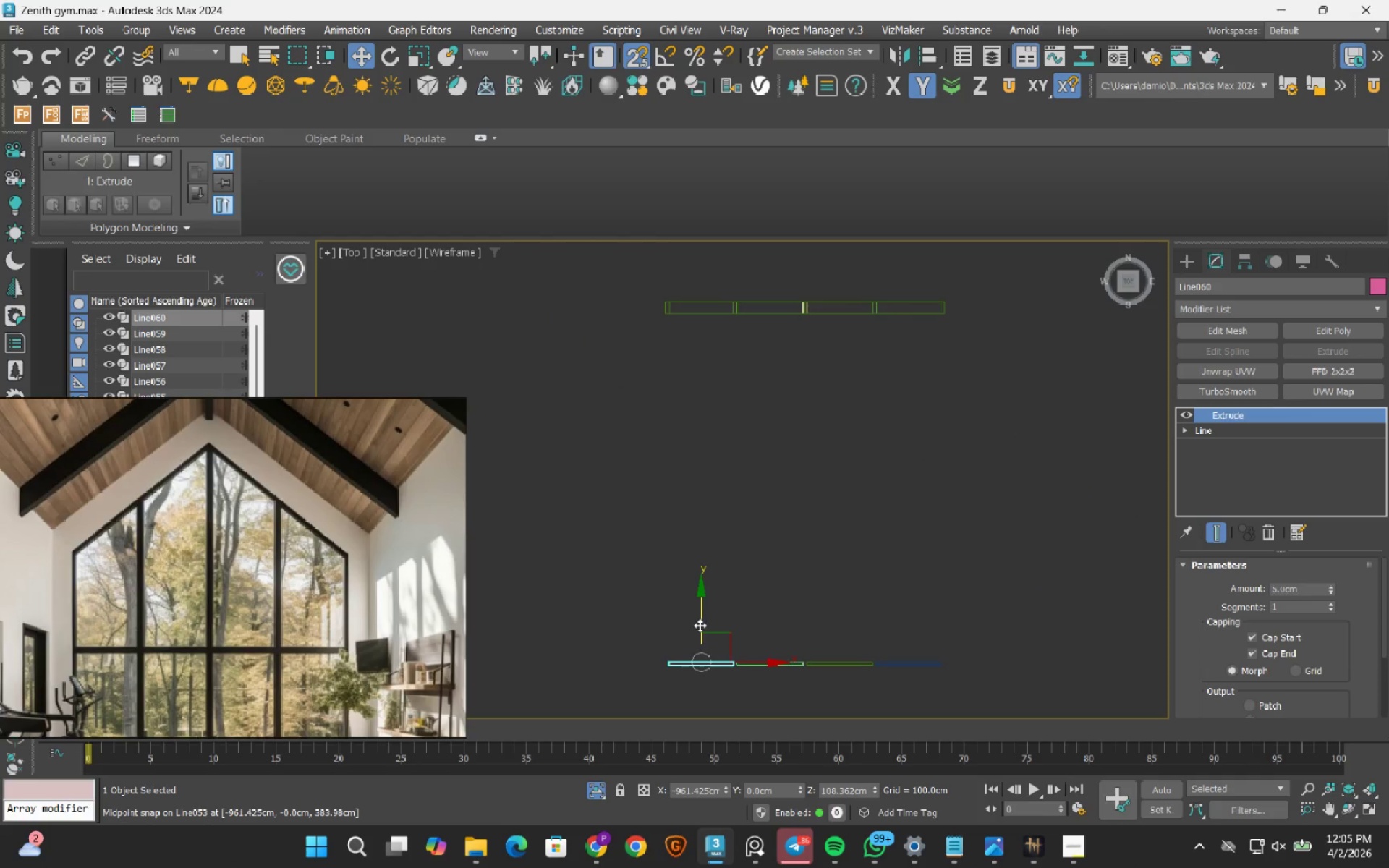 
left_click_drag(start_coordinate=[700, 625], to_coordinate=[676, 306])
 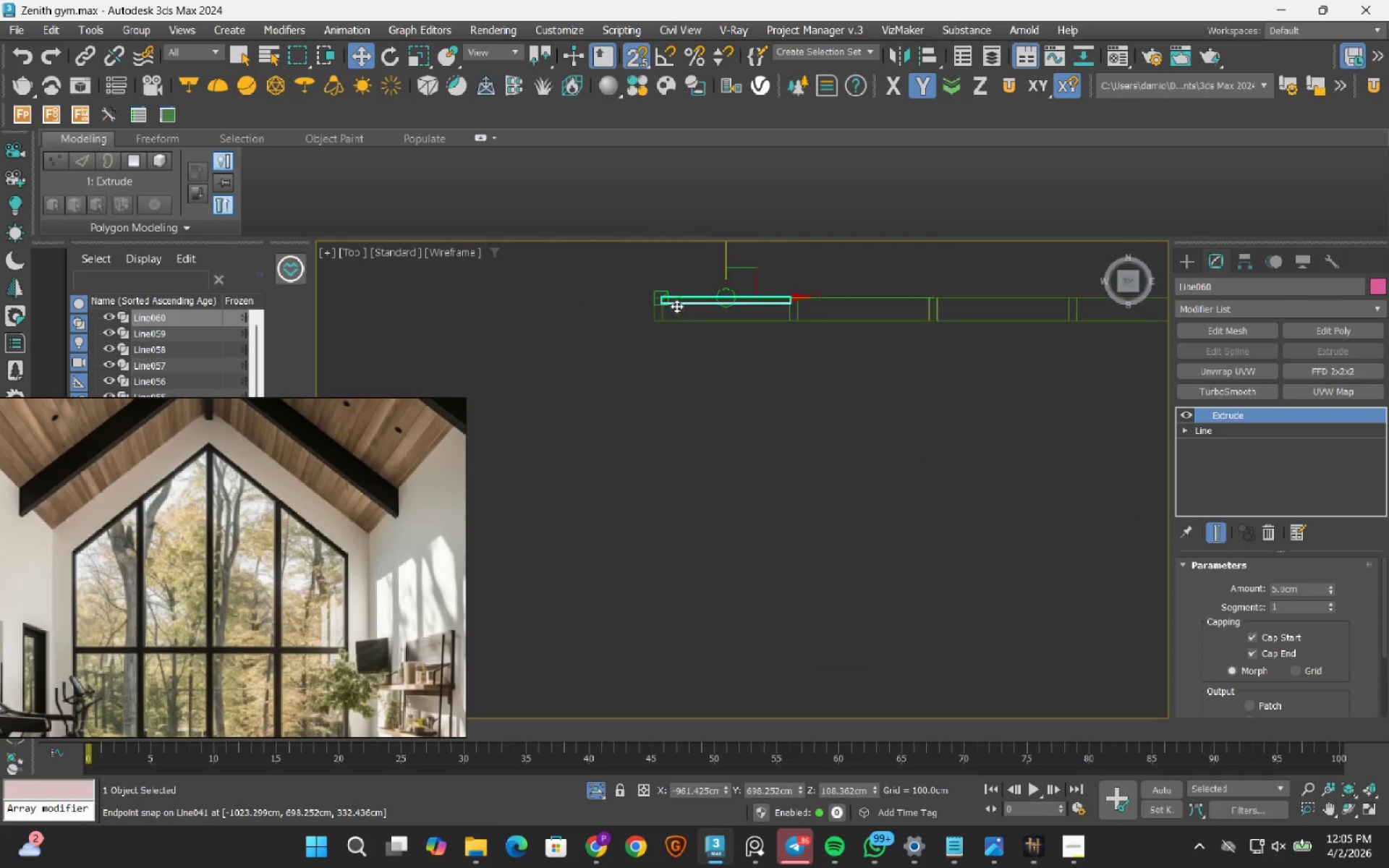 
scroll: coordinate [676, 306], scroll_direction: up, amount: 5.0
 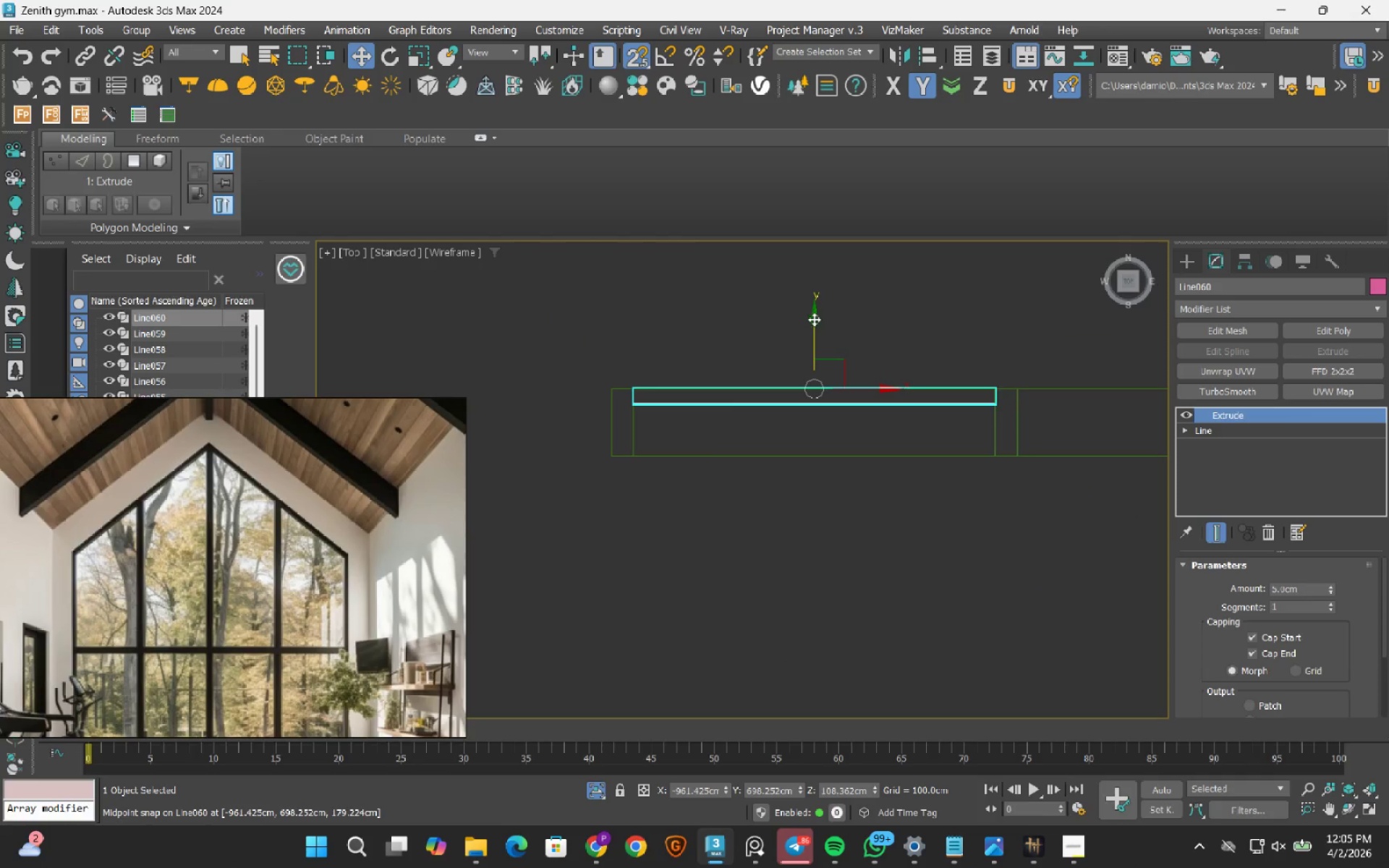 
left_click_drag(start_coordinate=[812, 322], to_coordinate=[611, 462])
 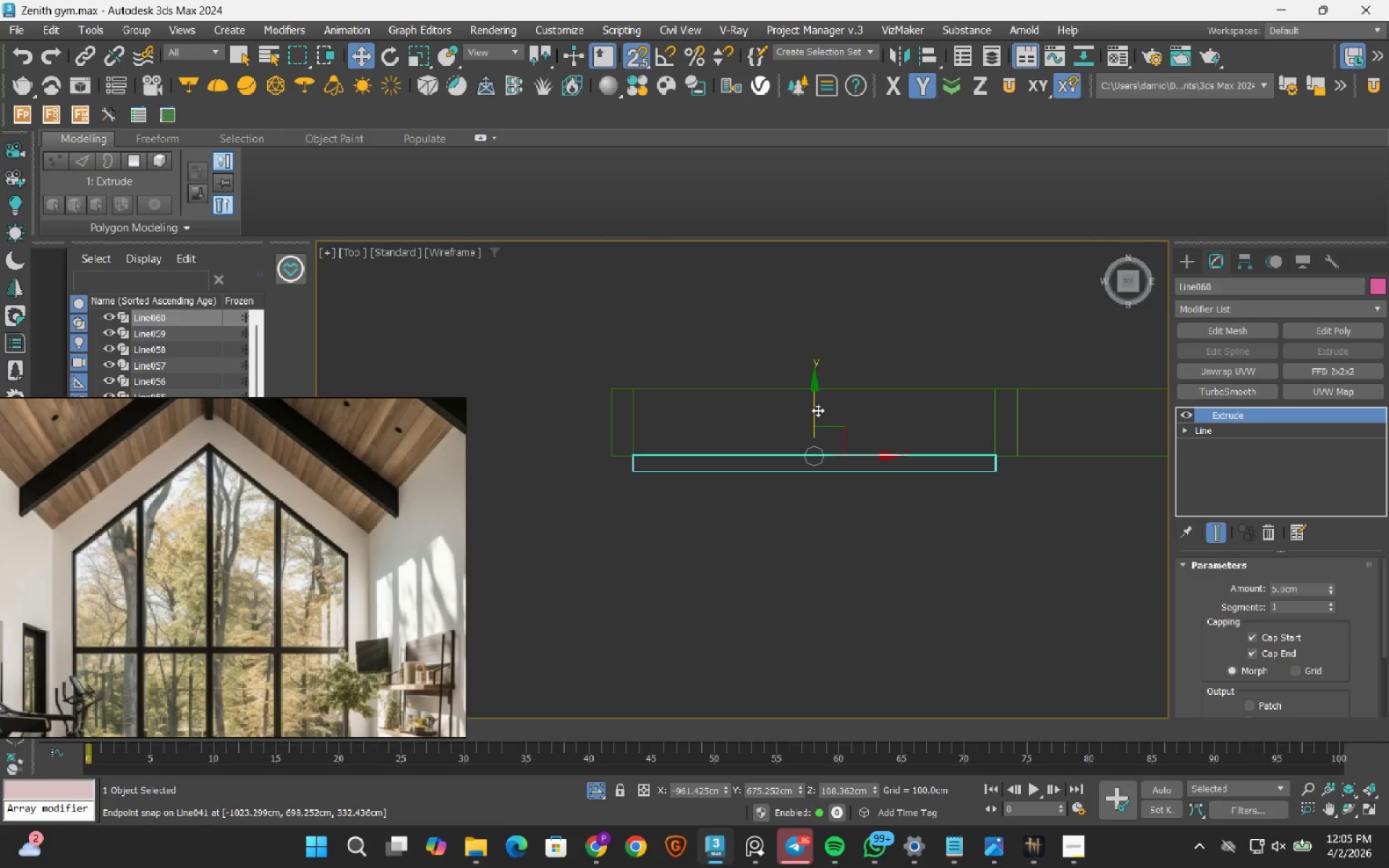 
left_click_drag(start_coordinate=[817, 410], to_coordinate=[639, 424])
 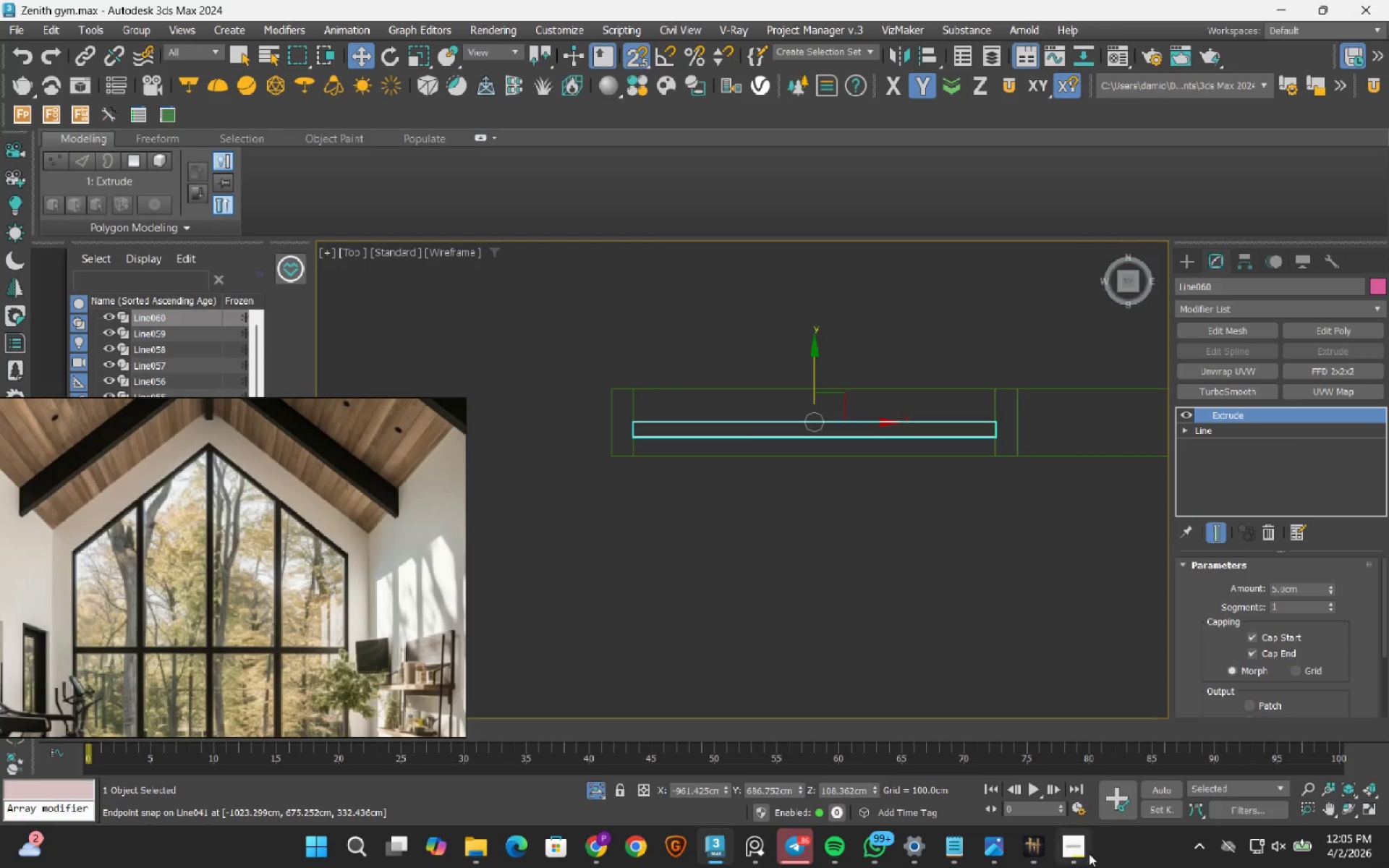 
left_click([1069, 847])